 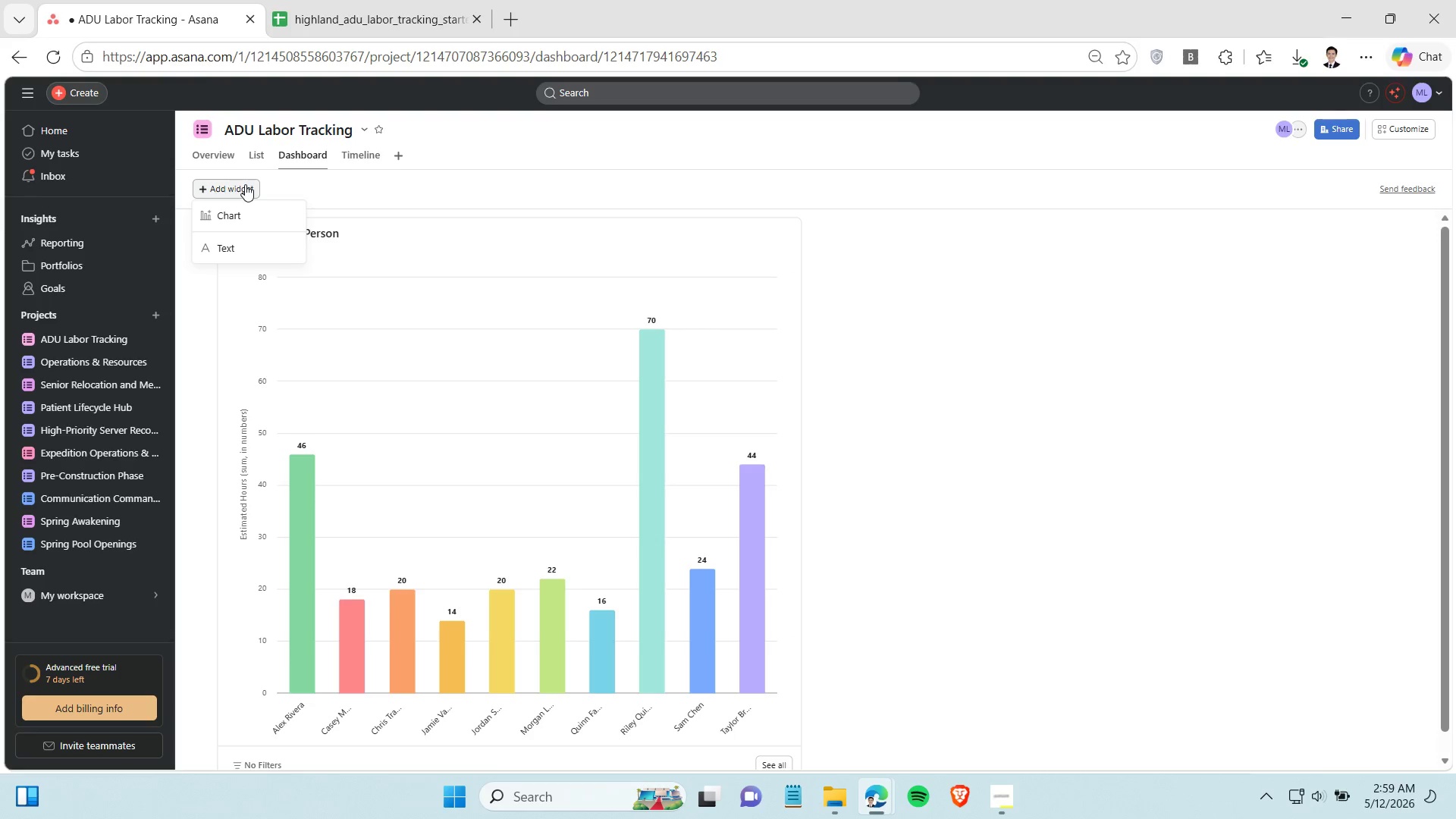 
left_click([231, 206])
 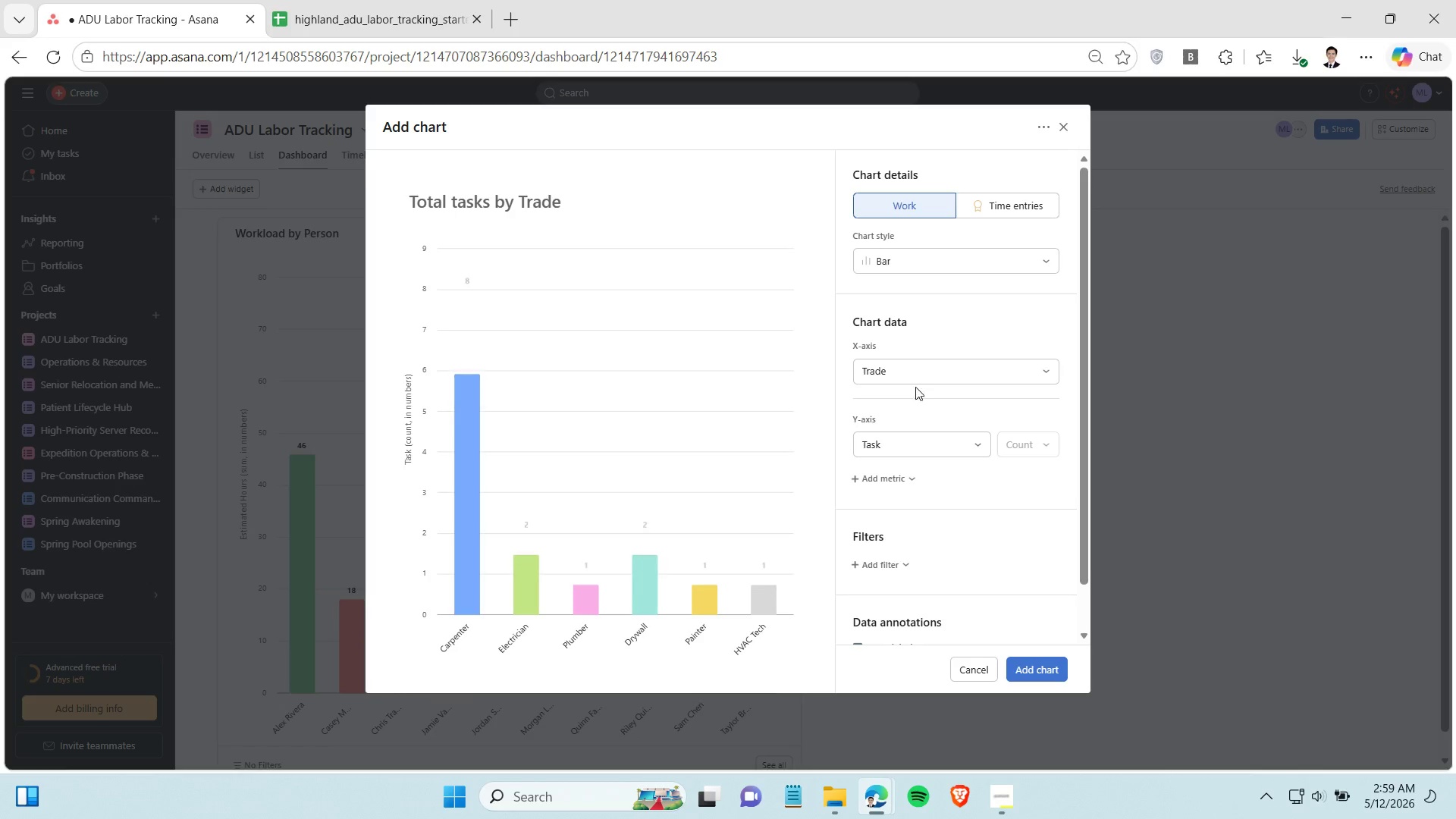 
left_click([927, 372])
 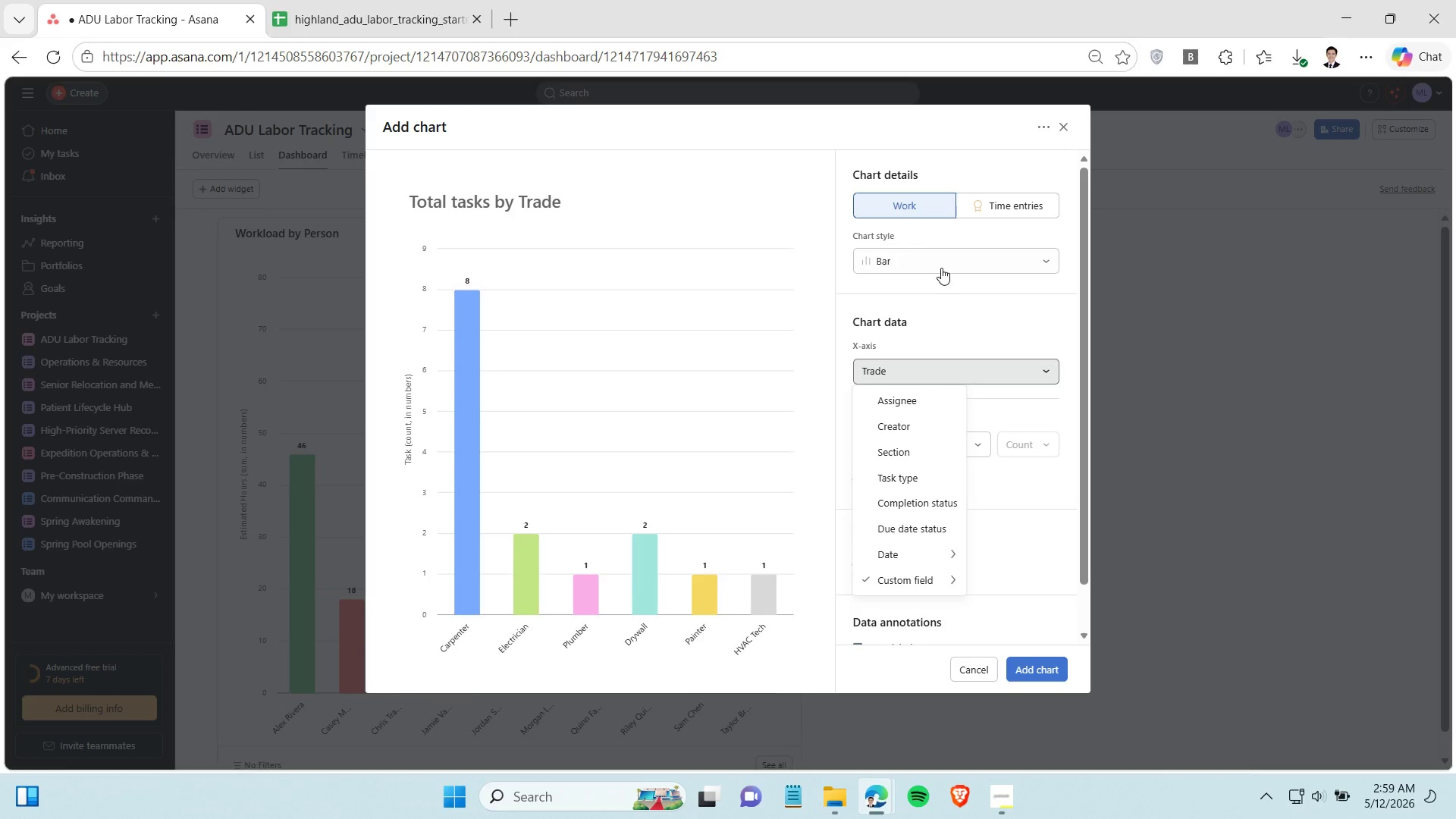 
left_click([941, 265])
 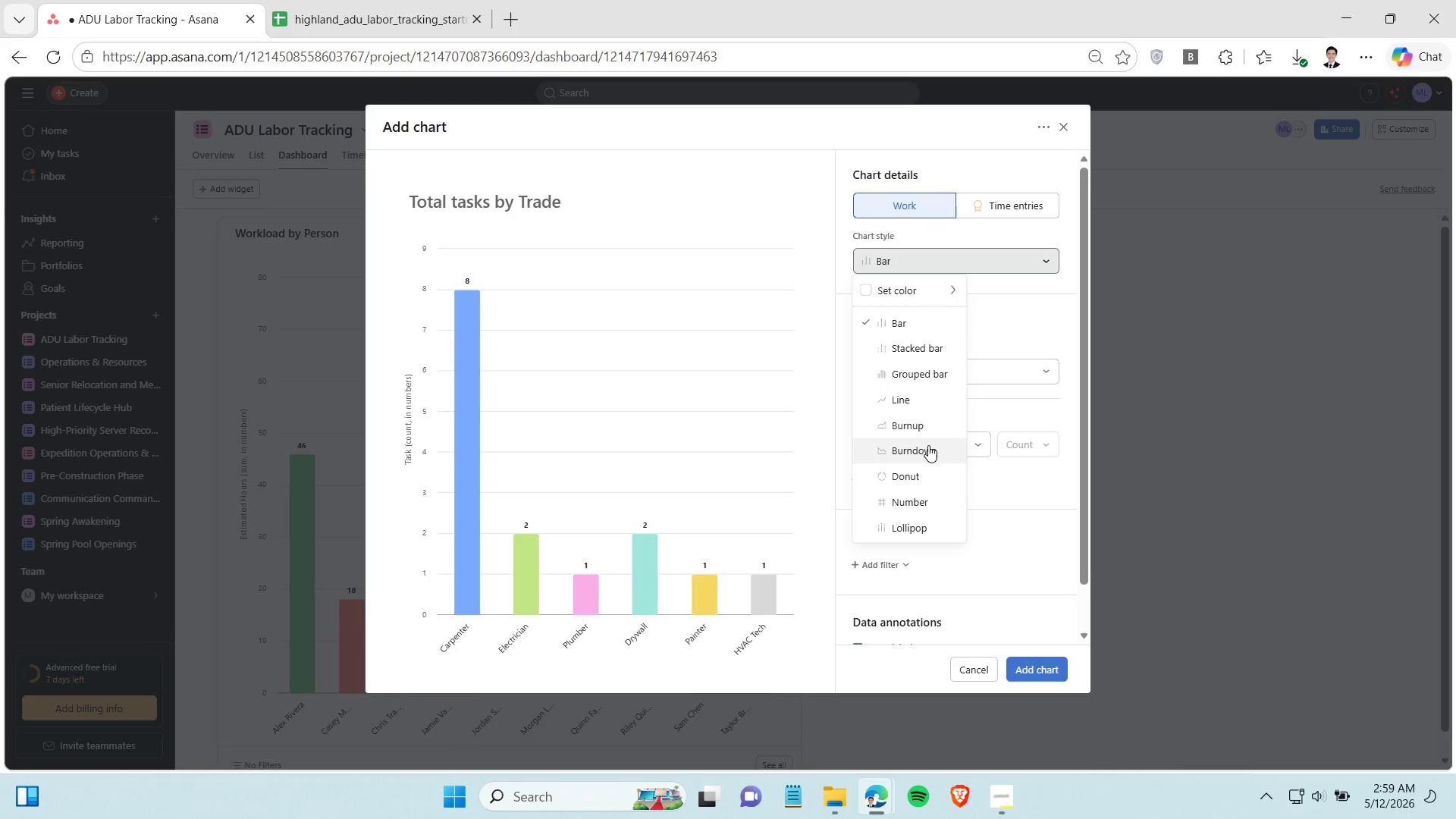 
left_click([936, 467])
 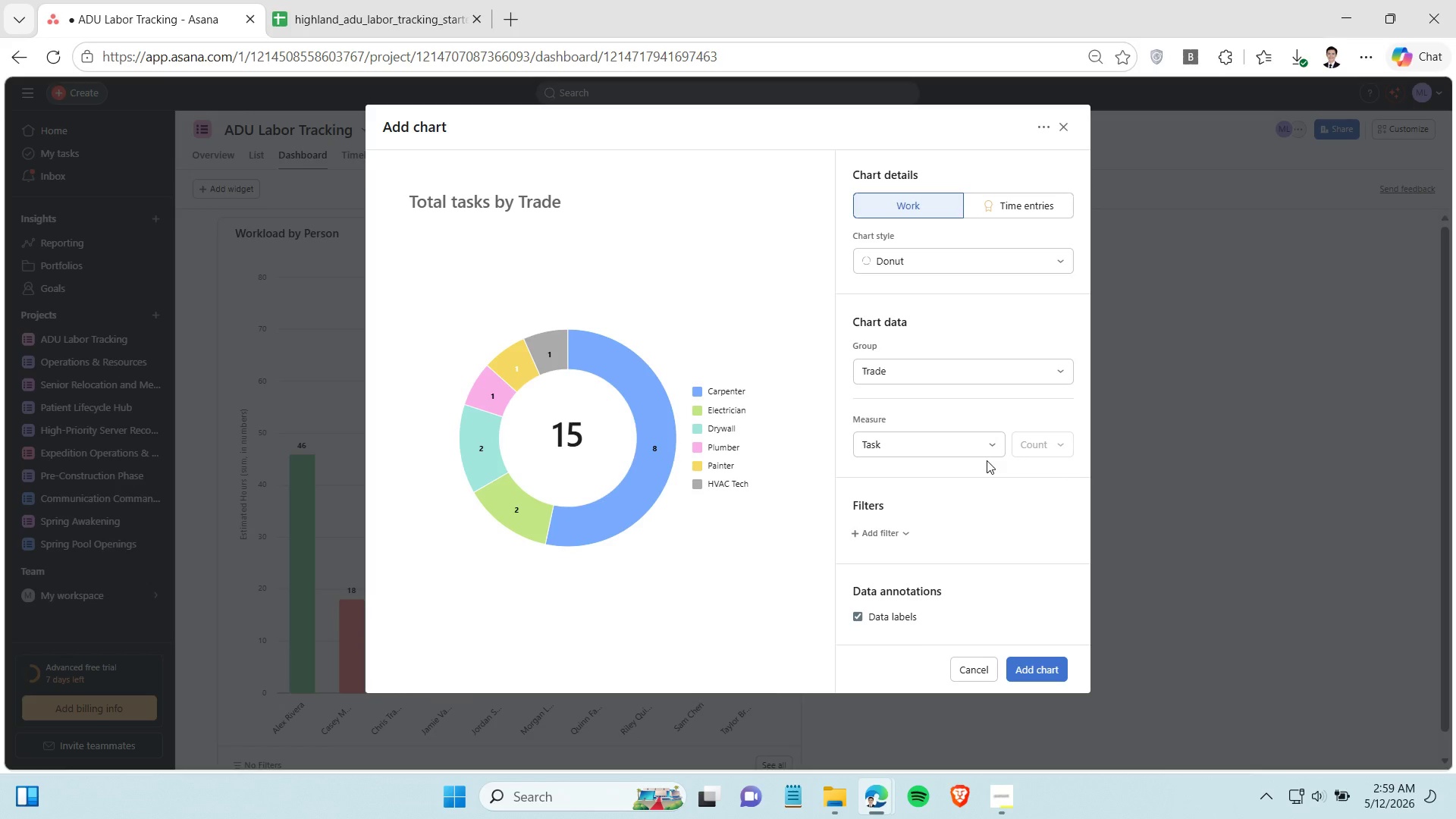 
wait(6.89)
 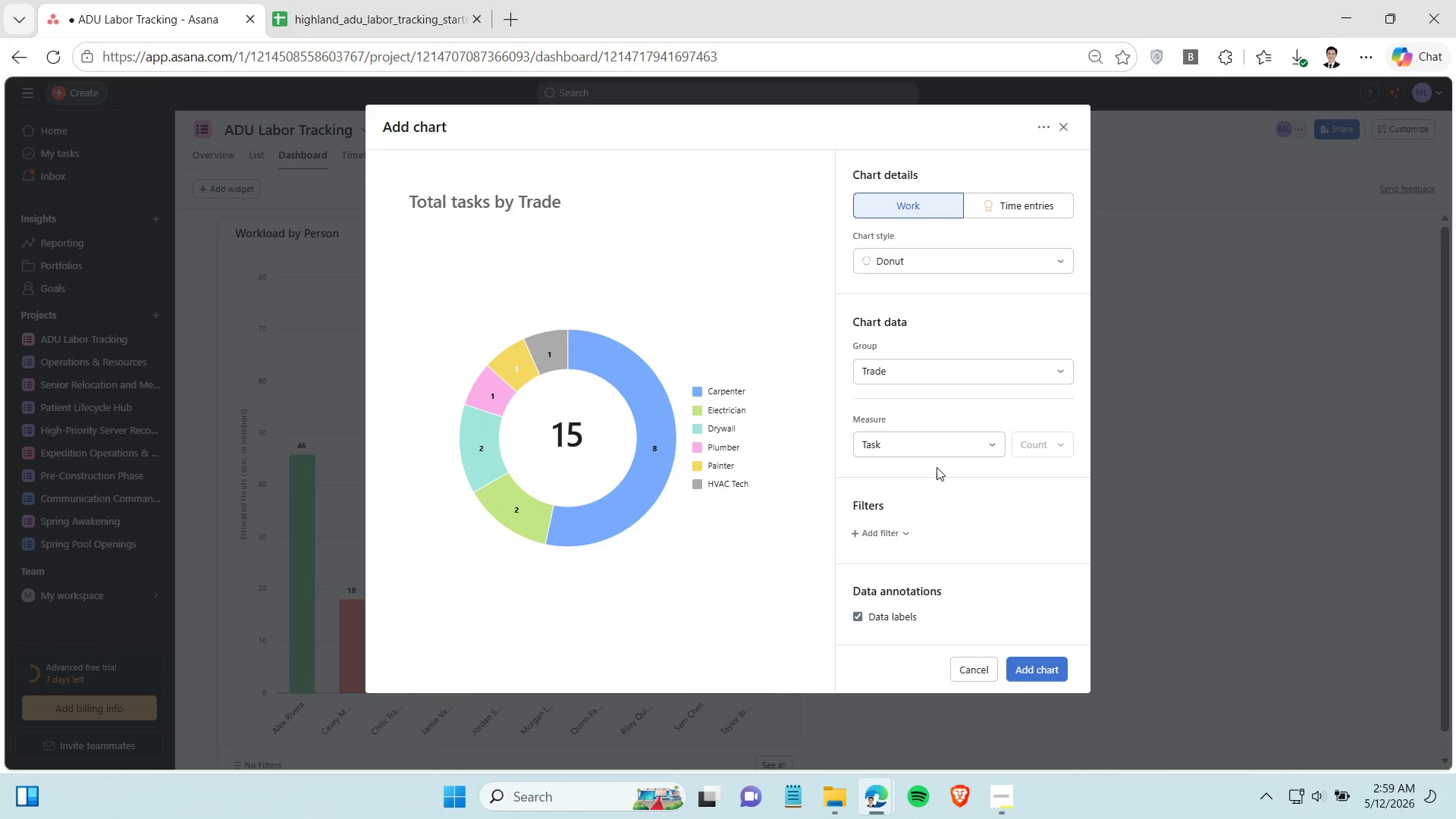 
left_click([491, 196])
 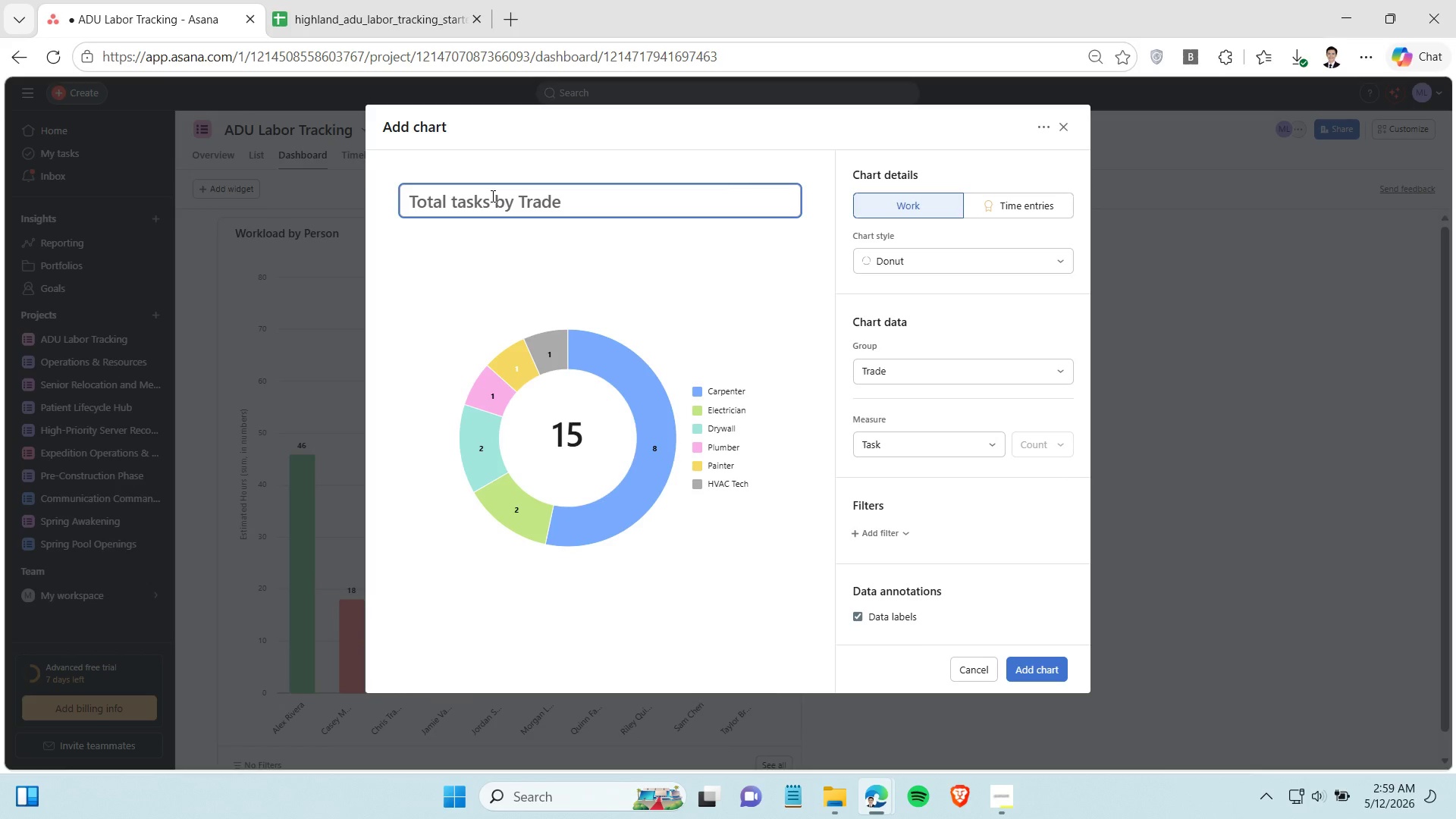 
type(Trade Dis)
key(Backspace)
type(TRADE )
 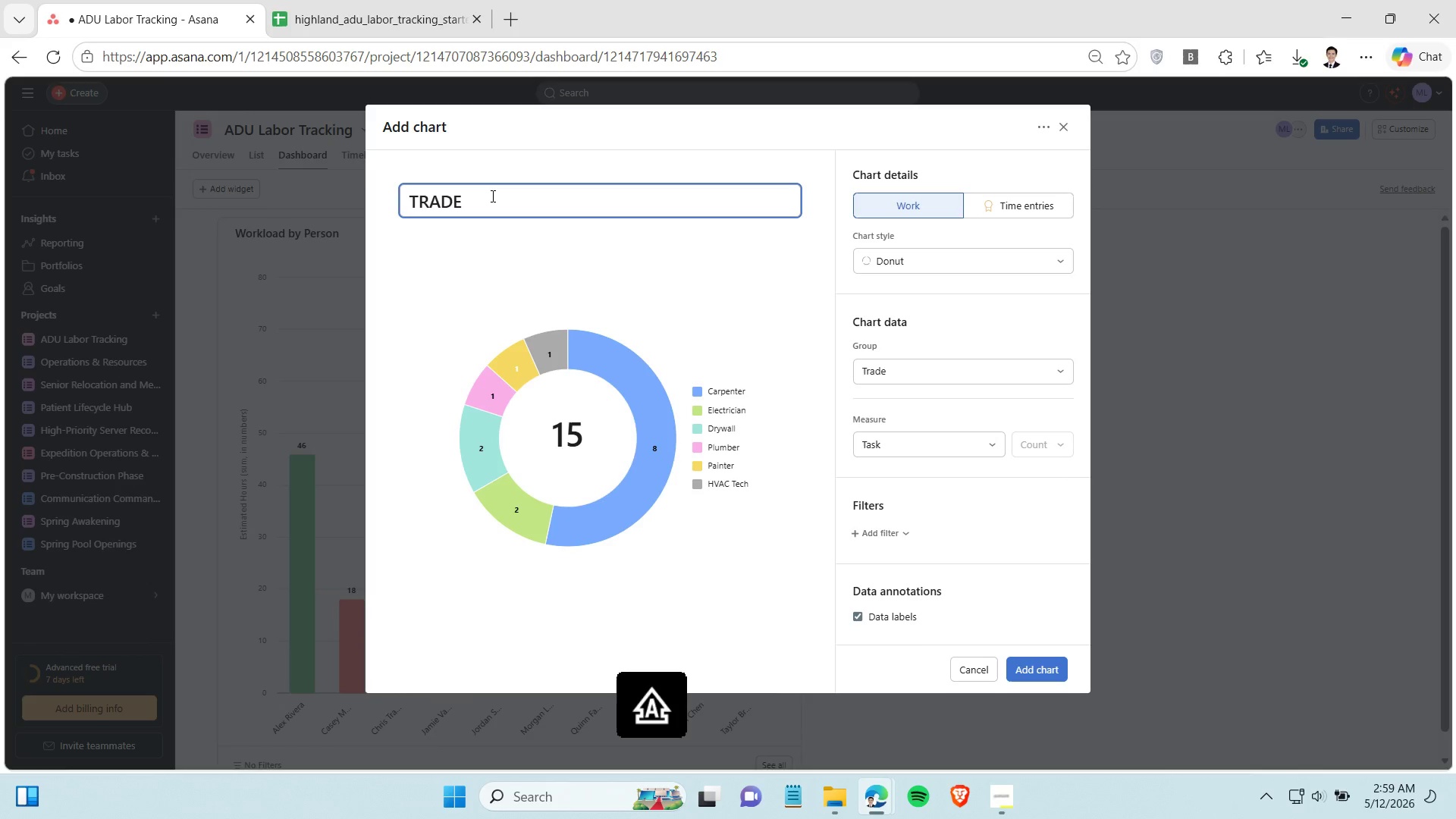 
type(DISTRIBUTION)
 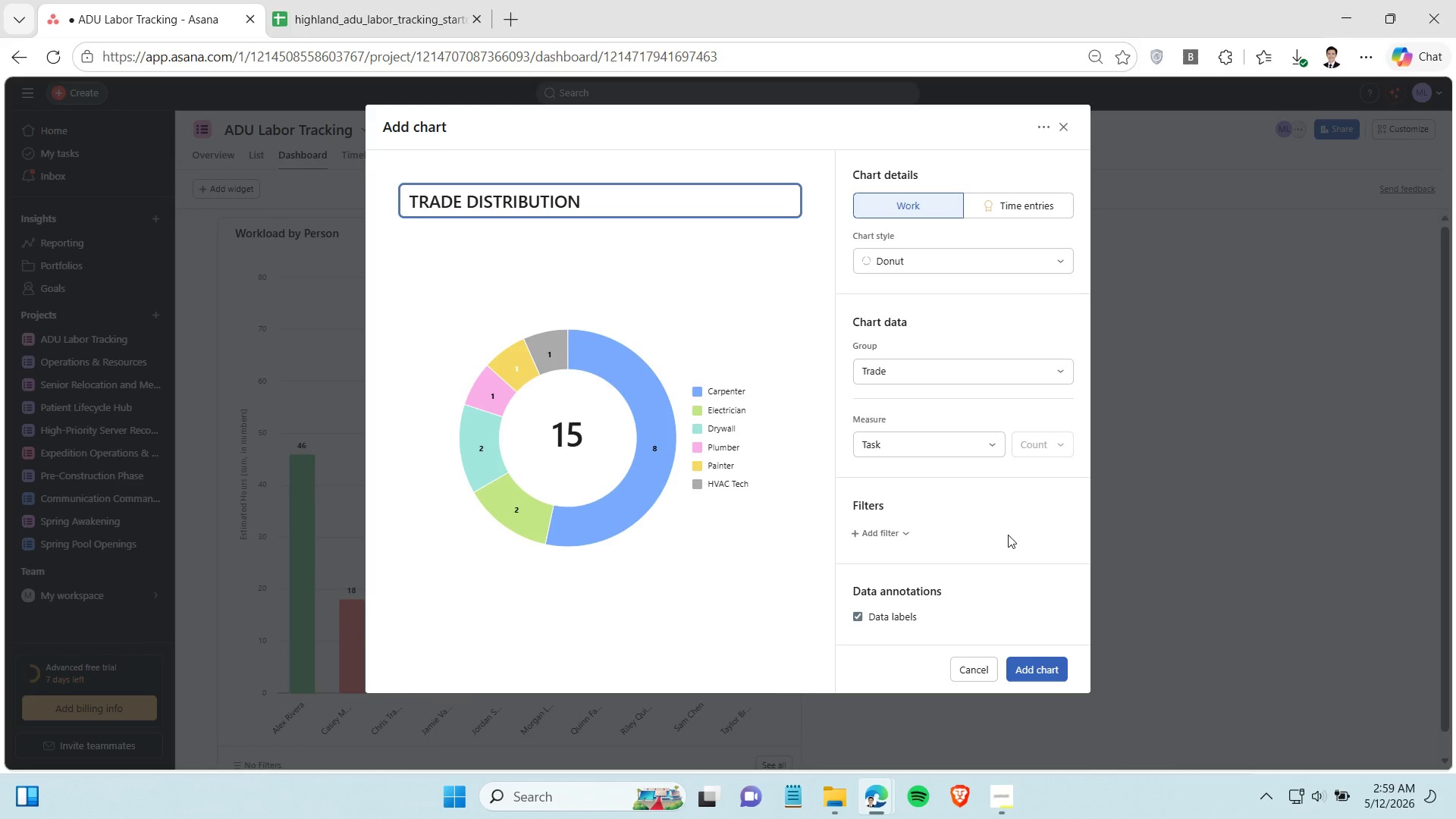 
left_click([963, 261])
 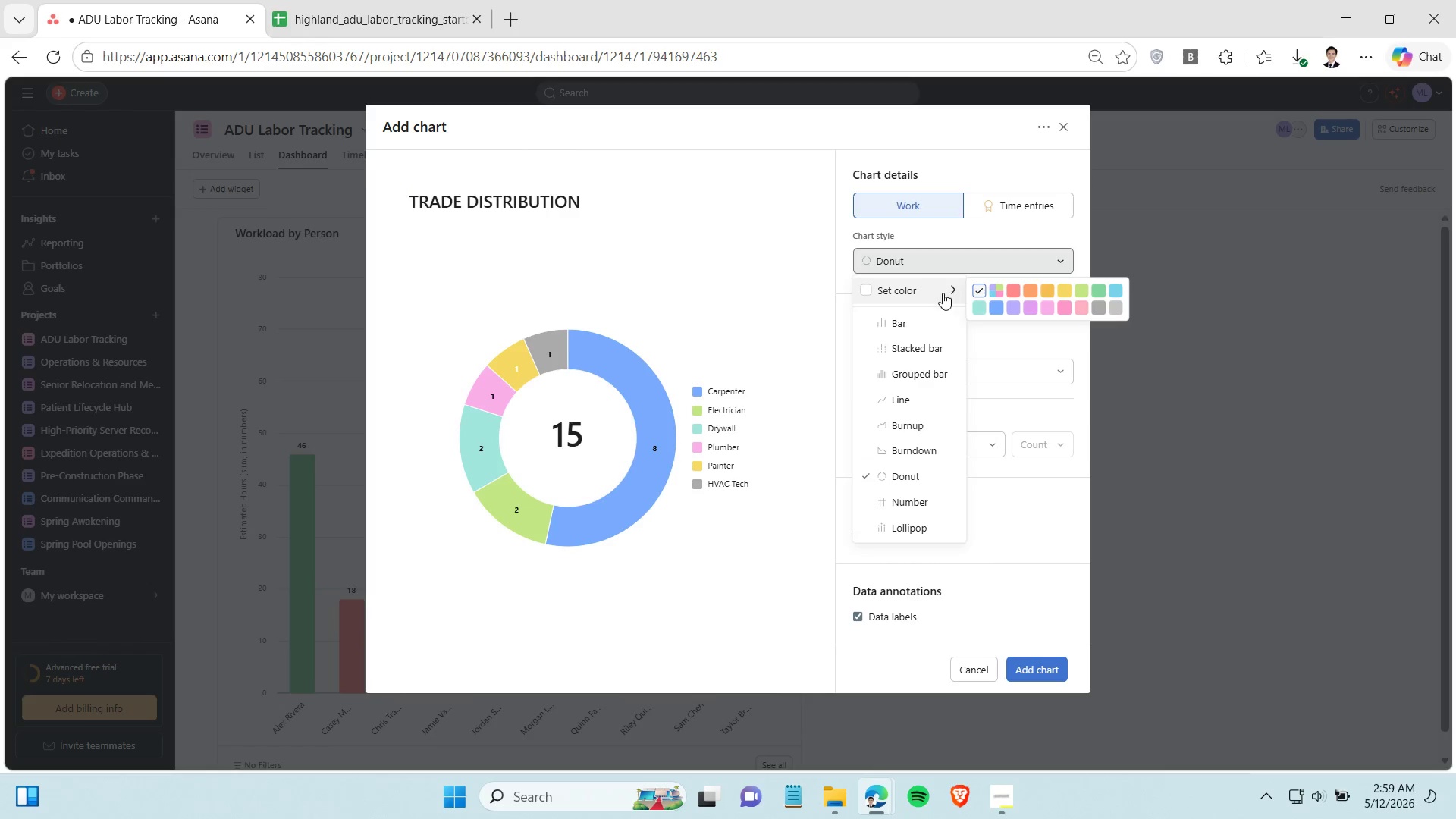 
left_click([943, 293])
 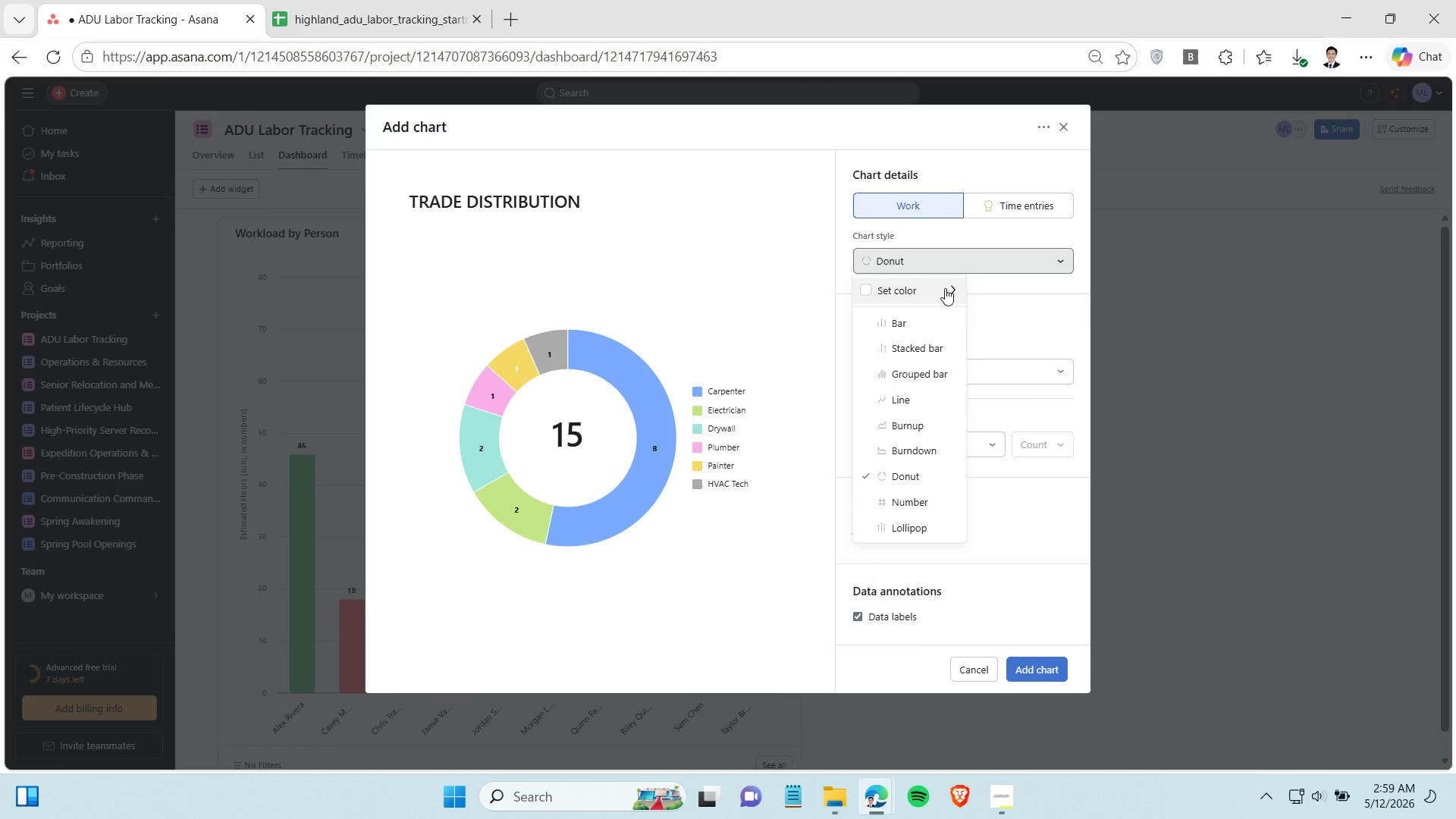 
left_click([943, 287])
 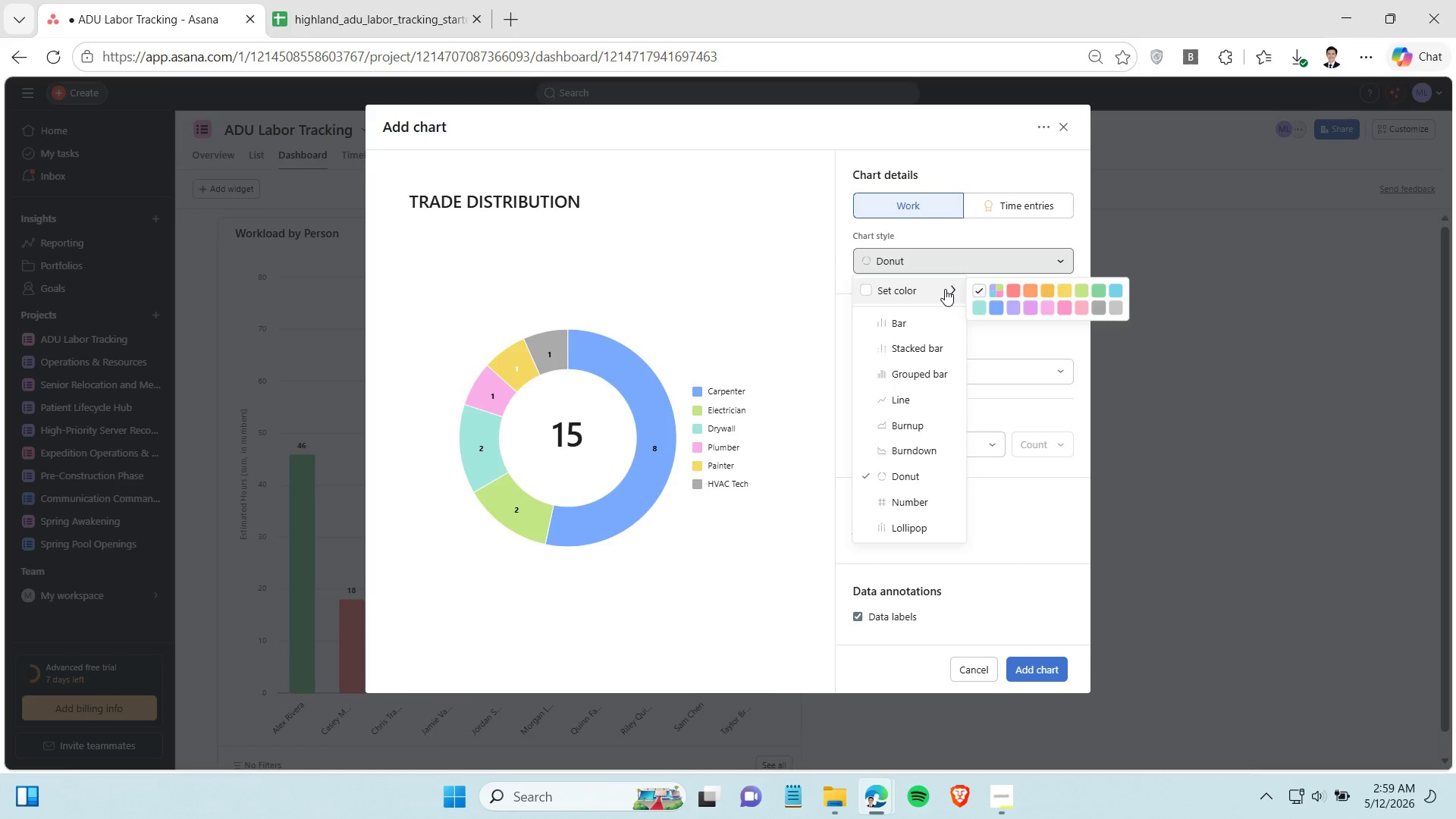 
double_click([946, 287])
 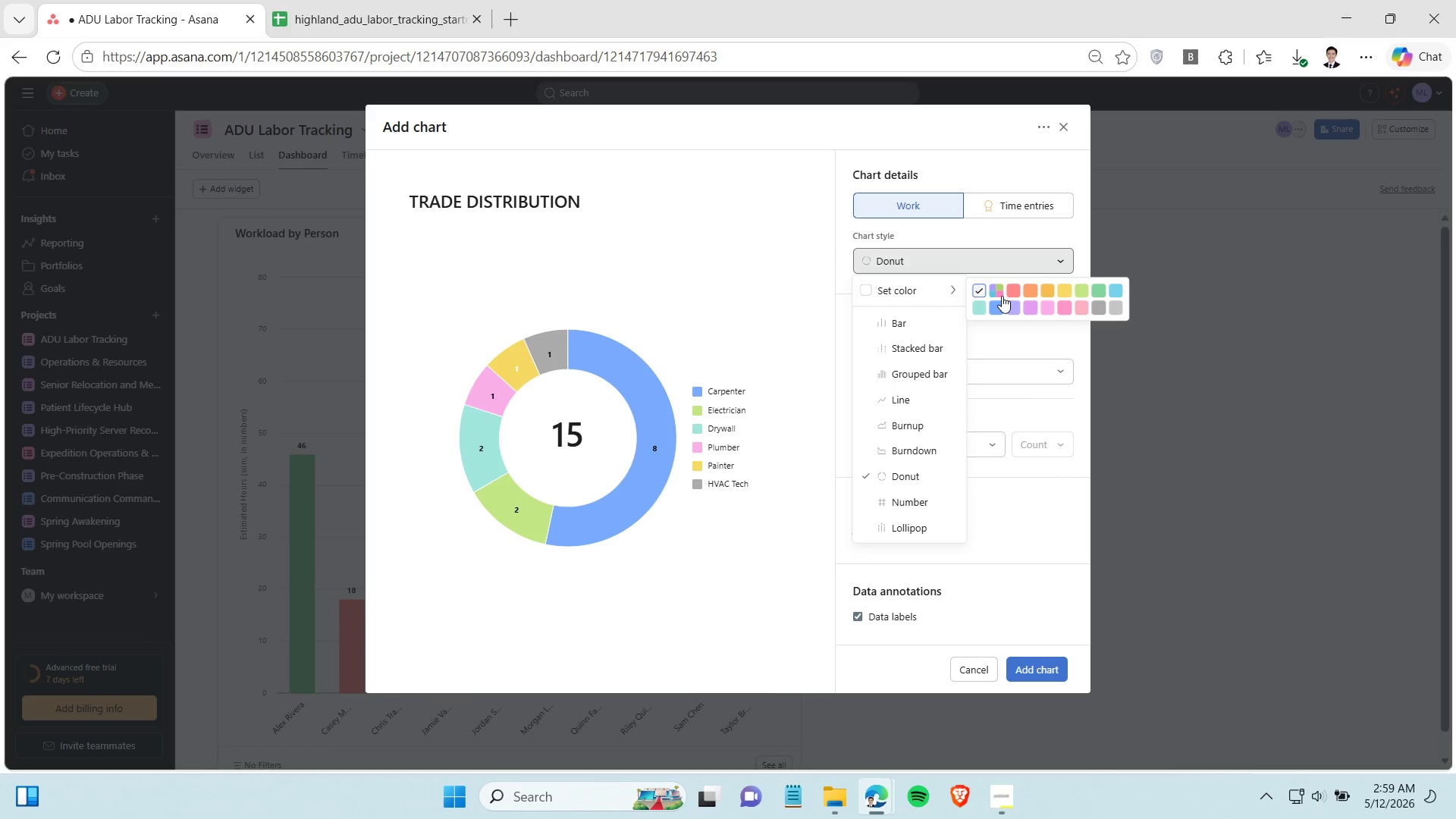 
left_click([1002, 296])
 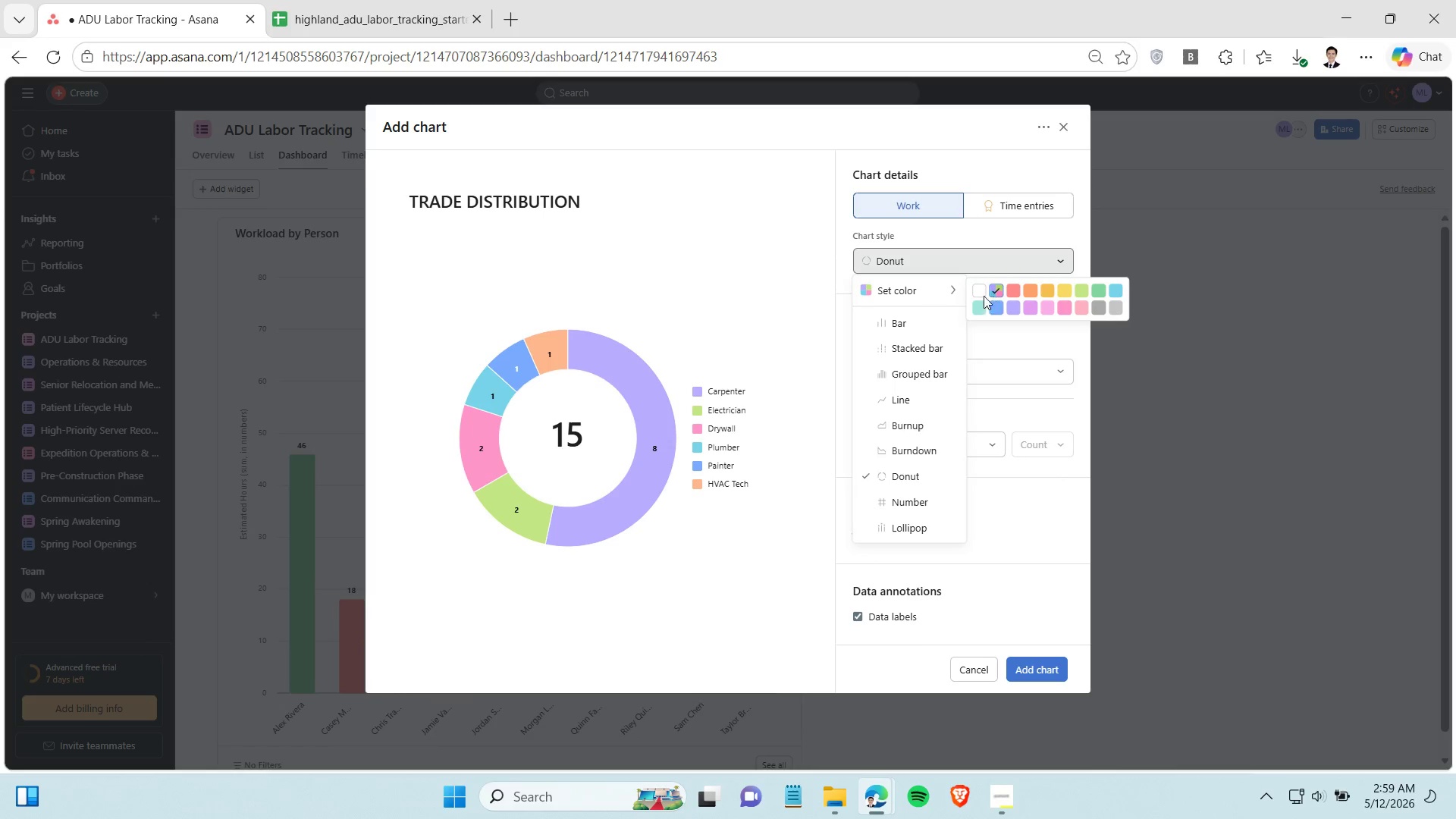 
left_click([984, 287])
 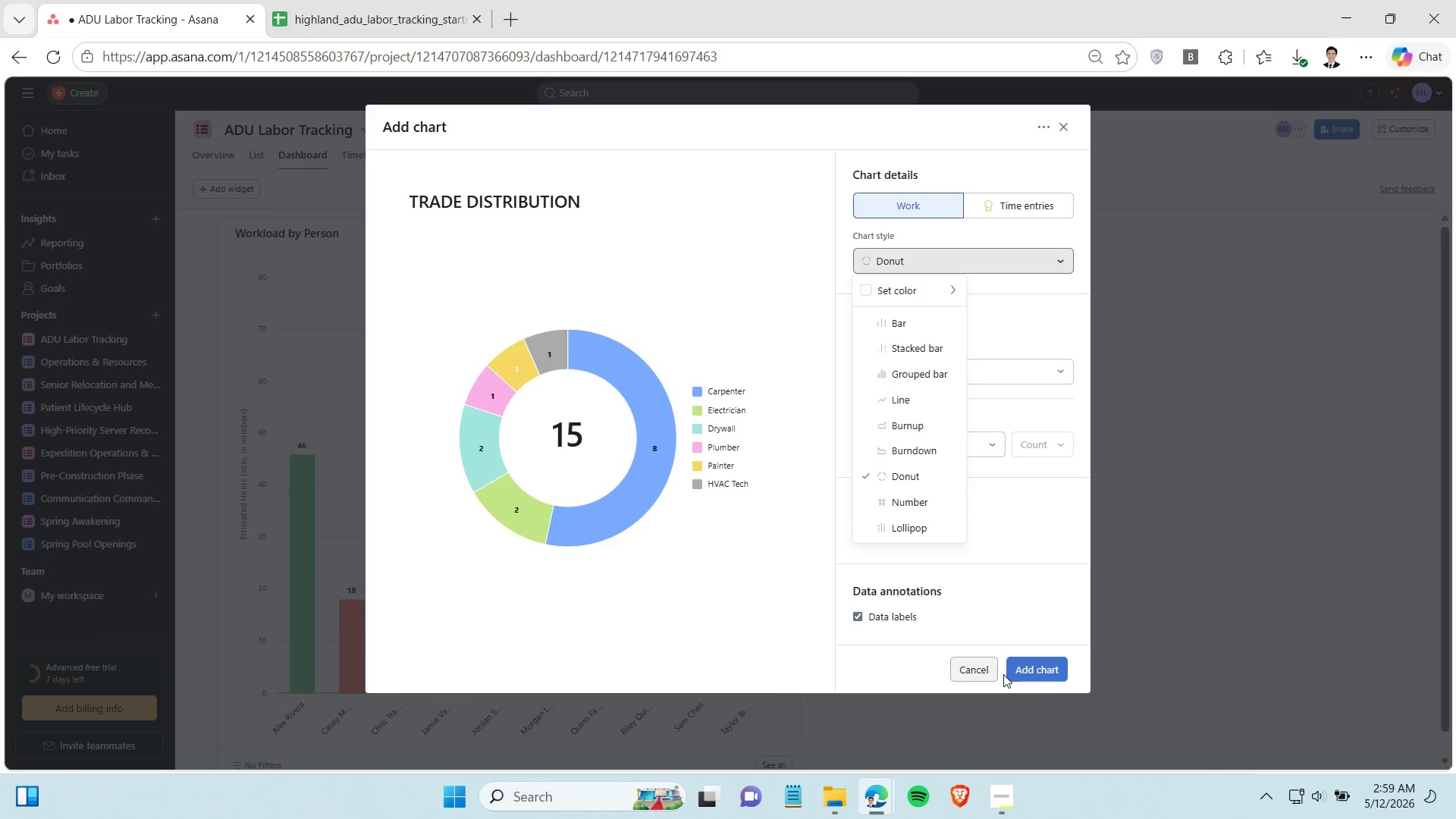 
left_click([1034, 671])
 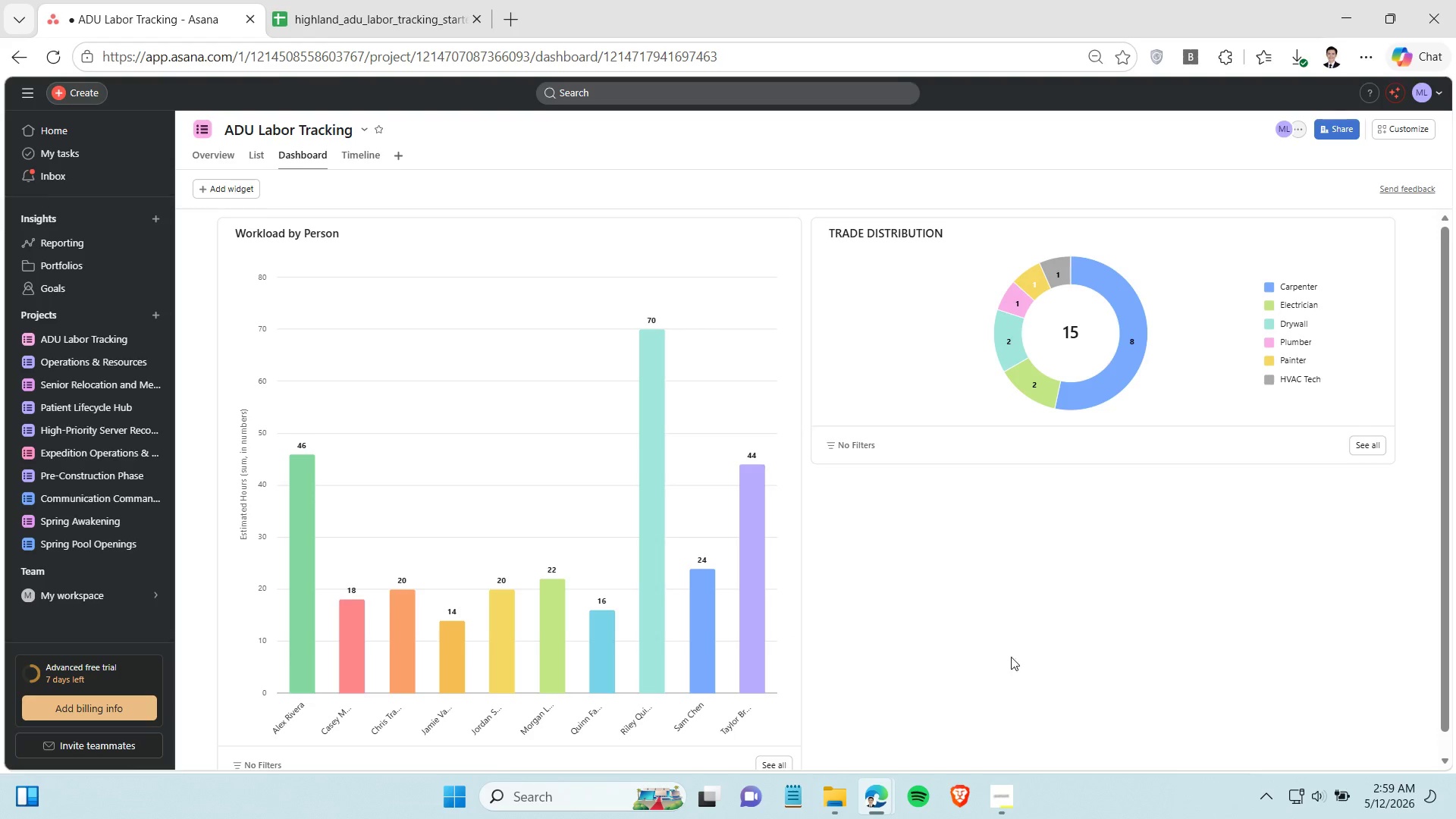 
wait(5.34)
 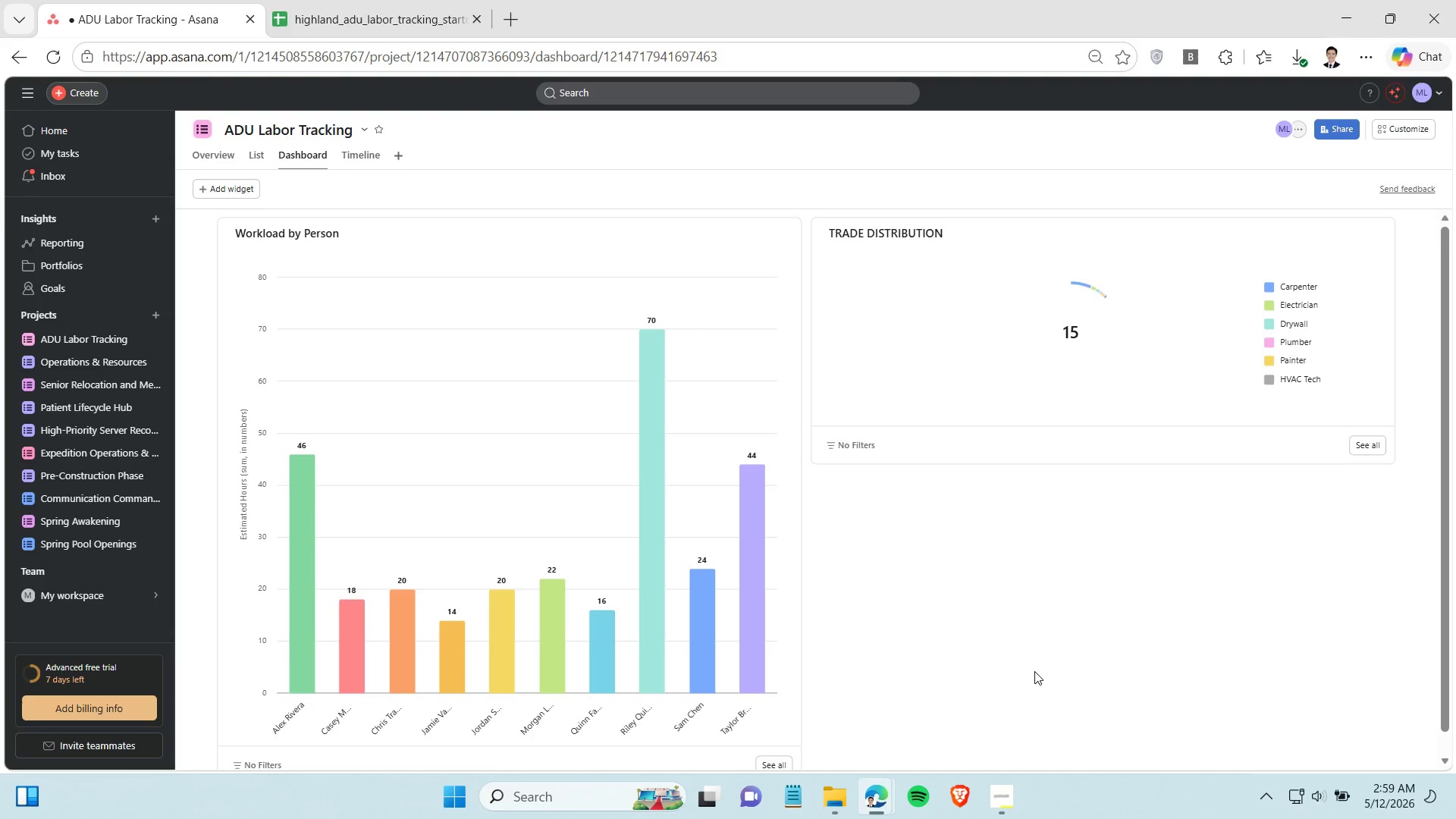 
left_click([761, 240])
 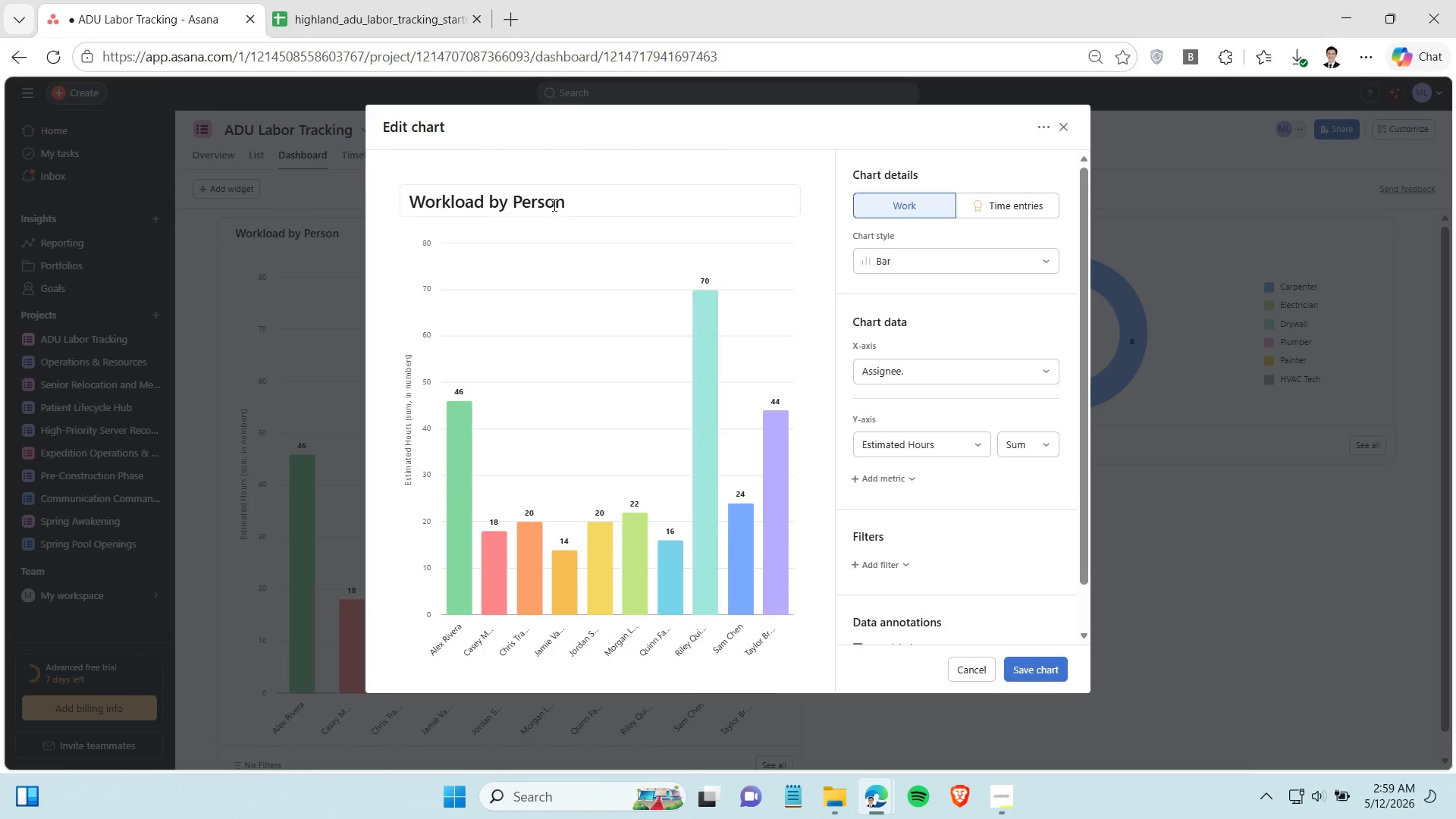 
double_click([541, 200])
 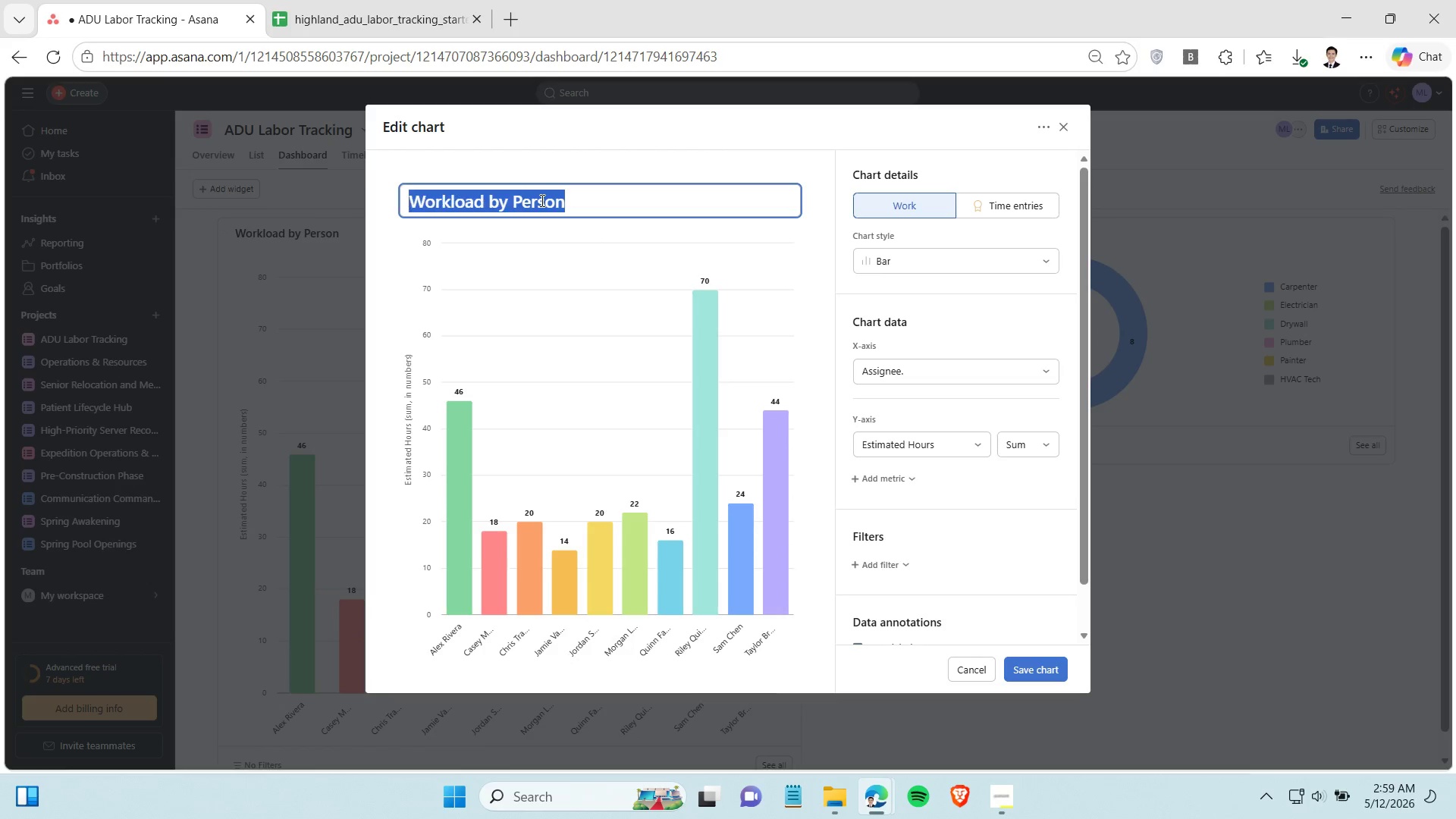 
triple_click([541, 200])
 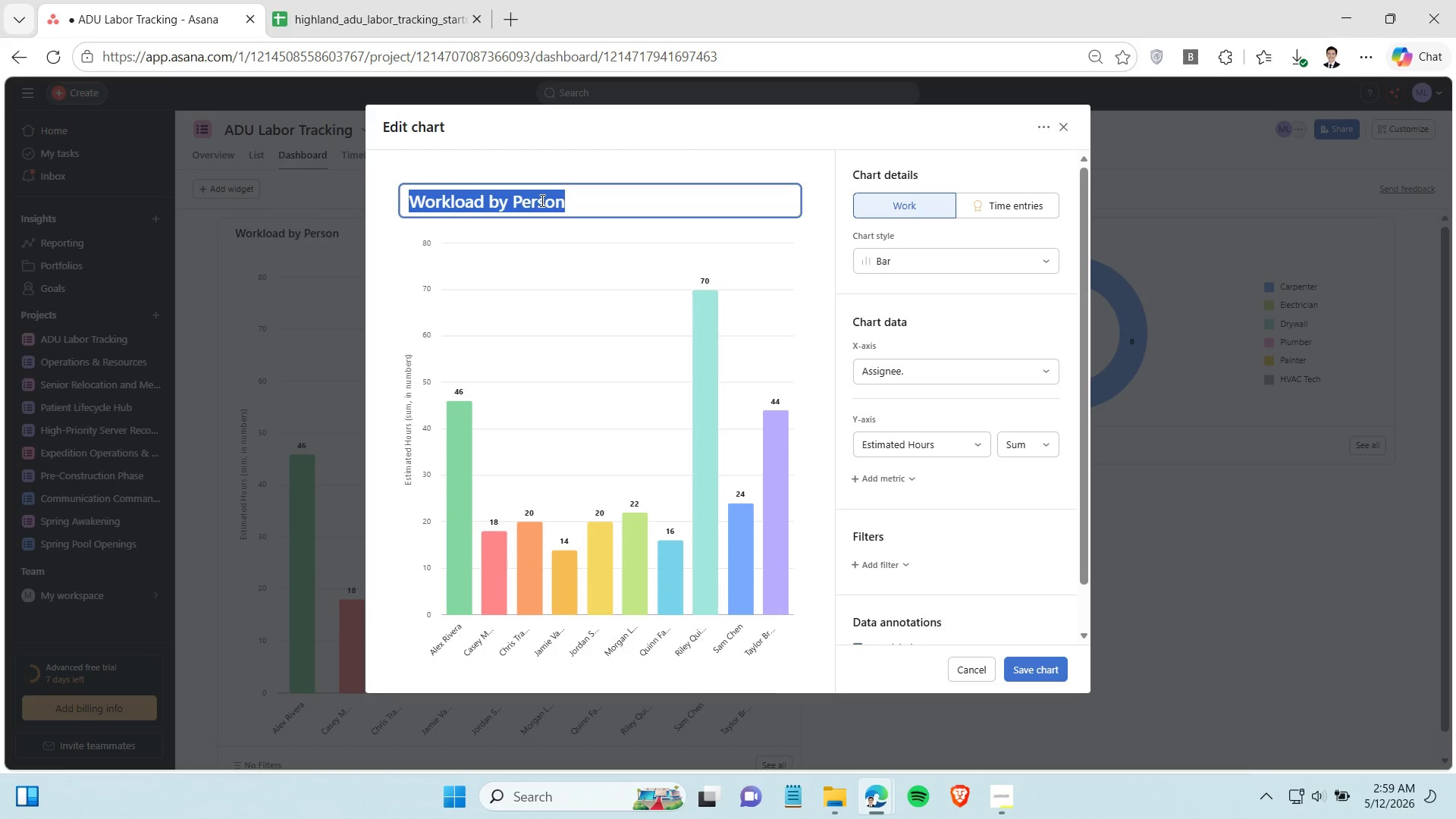 
type(WORKLOAD BY PERSON)
 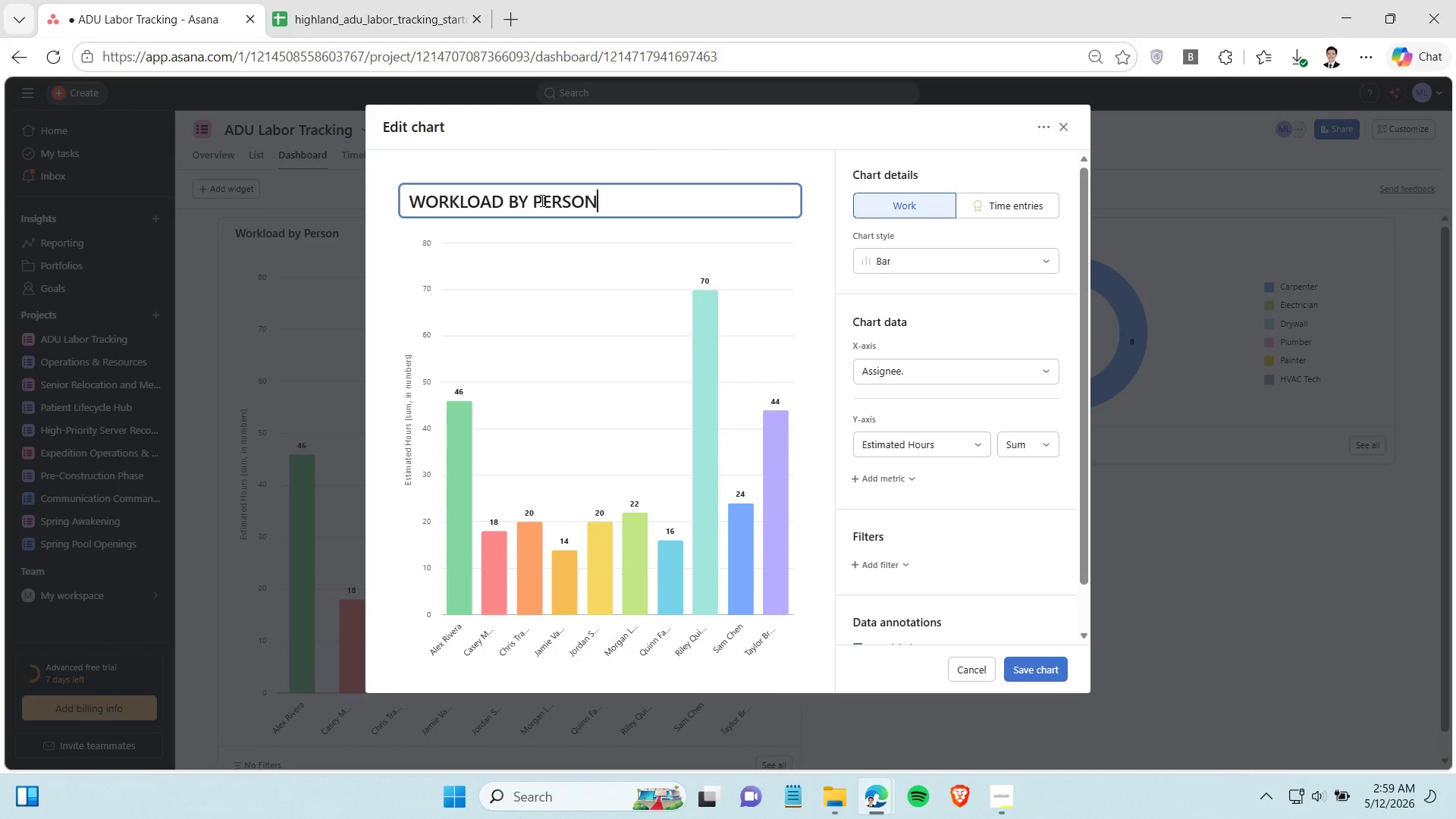 
key(Enter)
 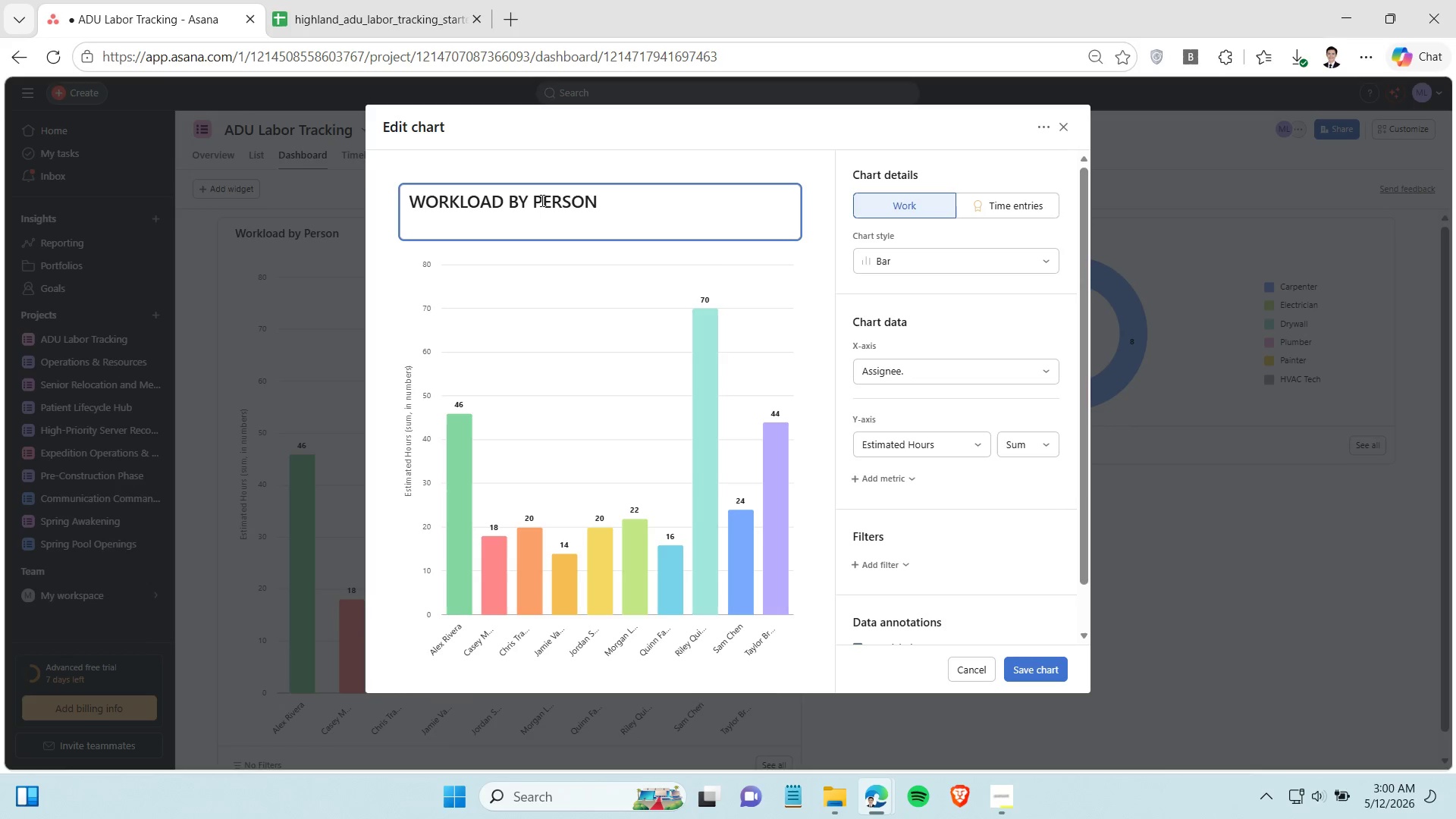 
key(Backspace)
 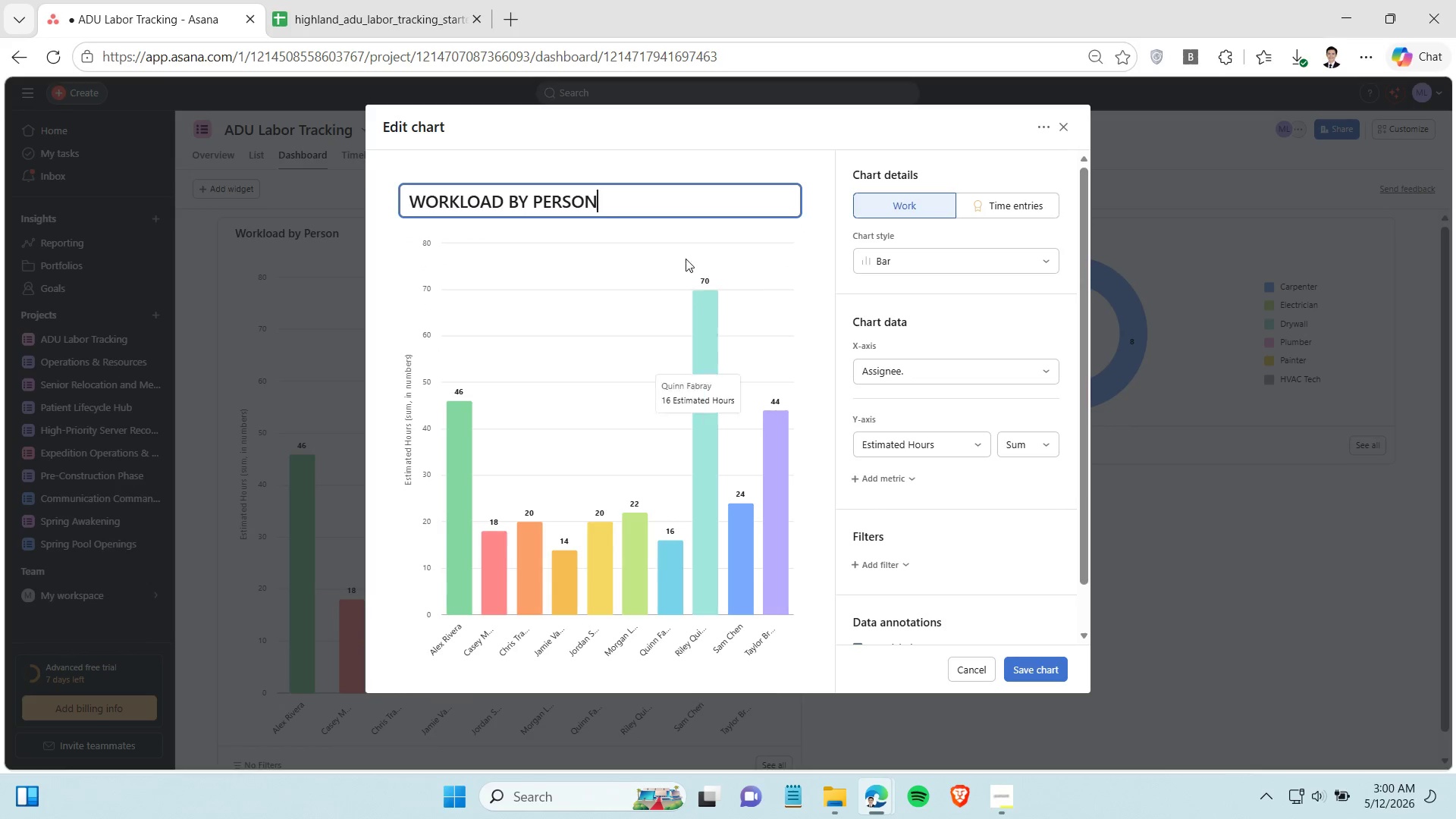 
left_click_drag(start_coordinate=[677, 243], to_coordinate=[675, 330])
 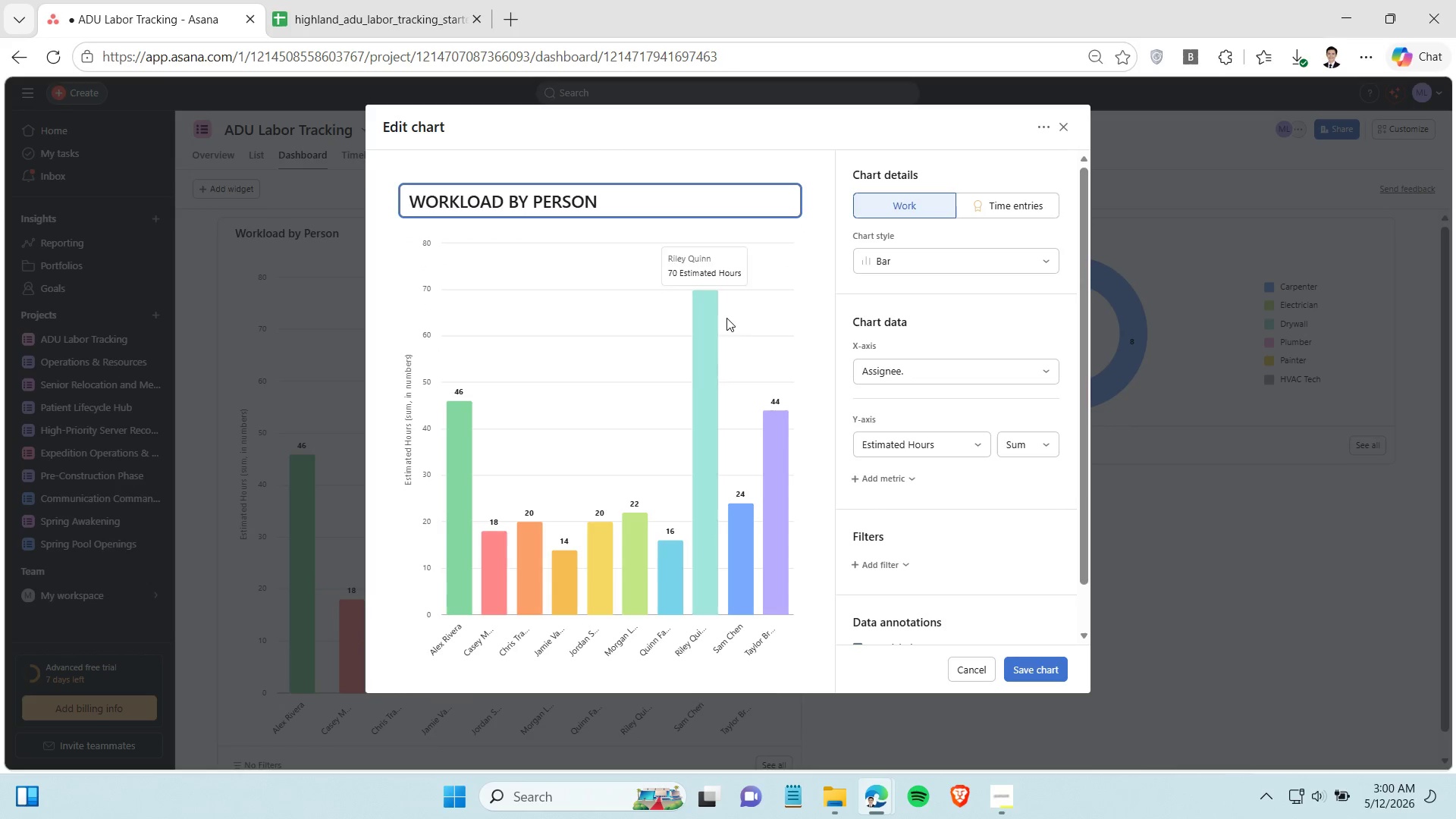 
left_click([758, 318])
 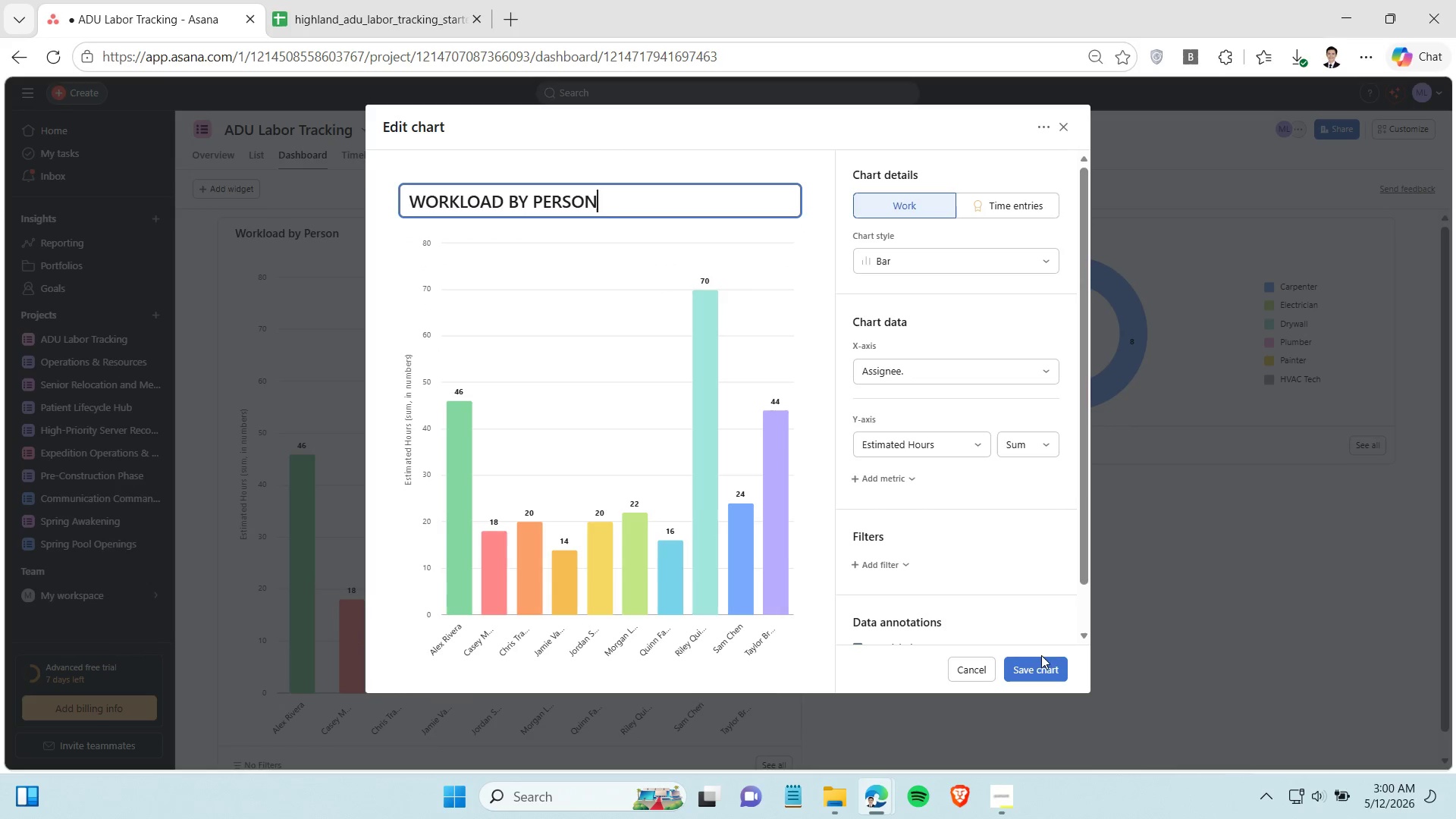 
left_click([1043, 669])
 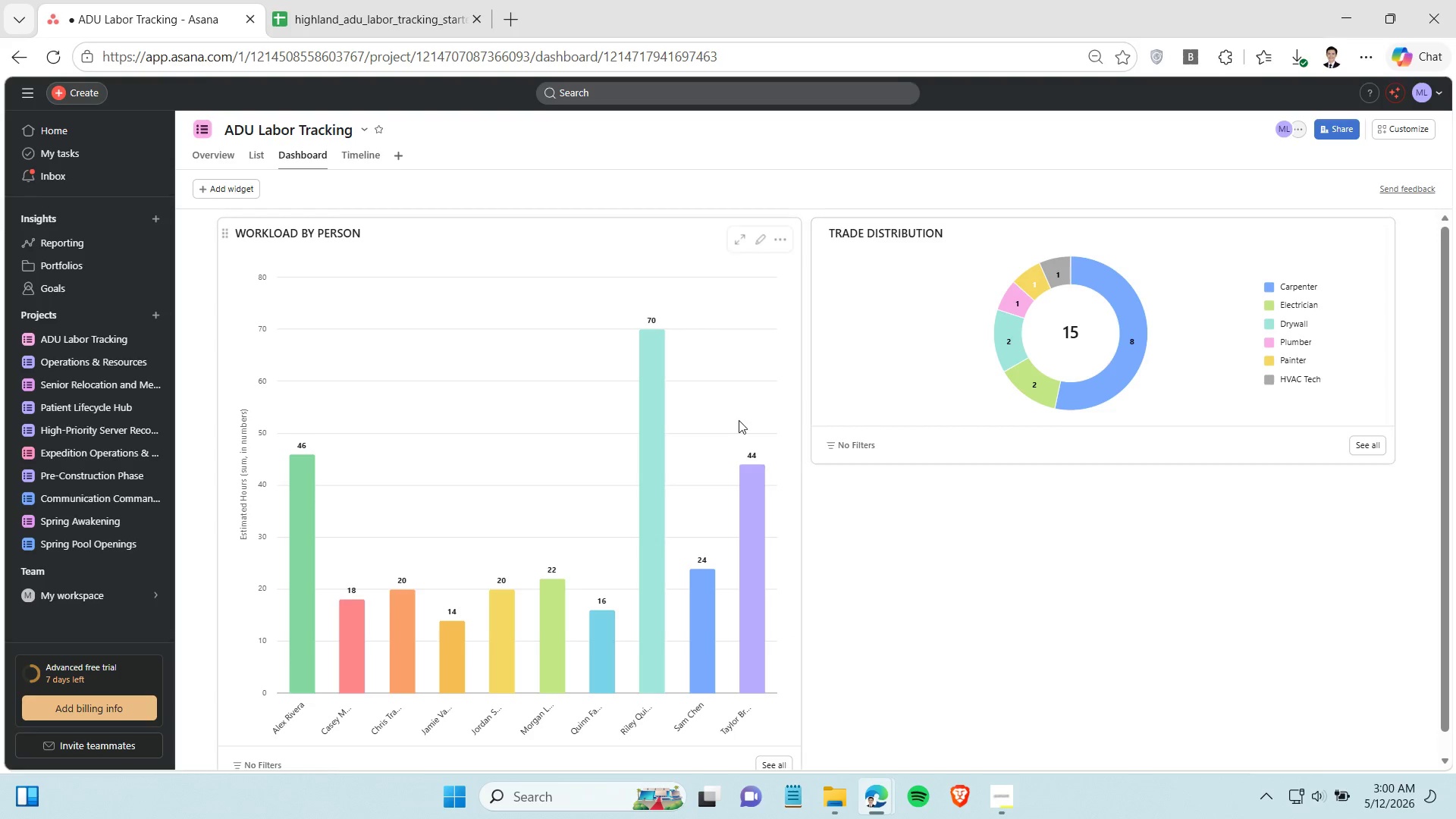 
left_click([1003, 794])